 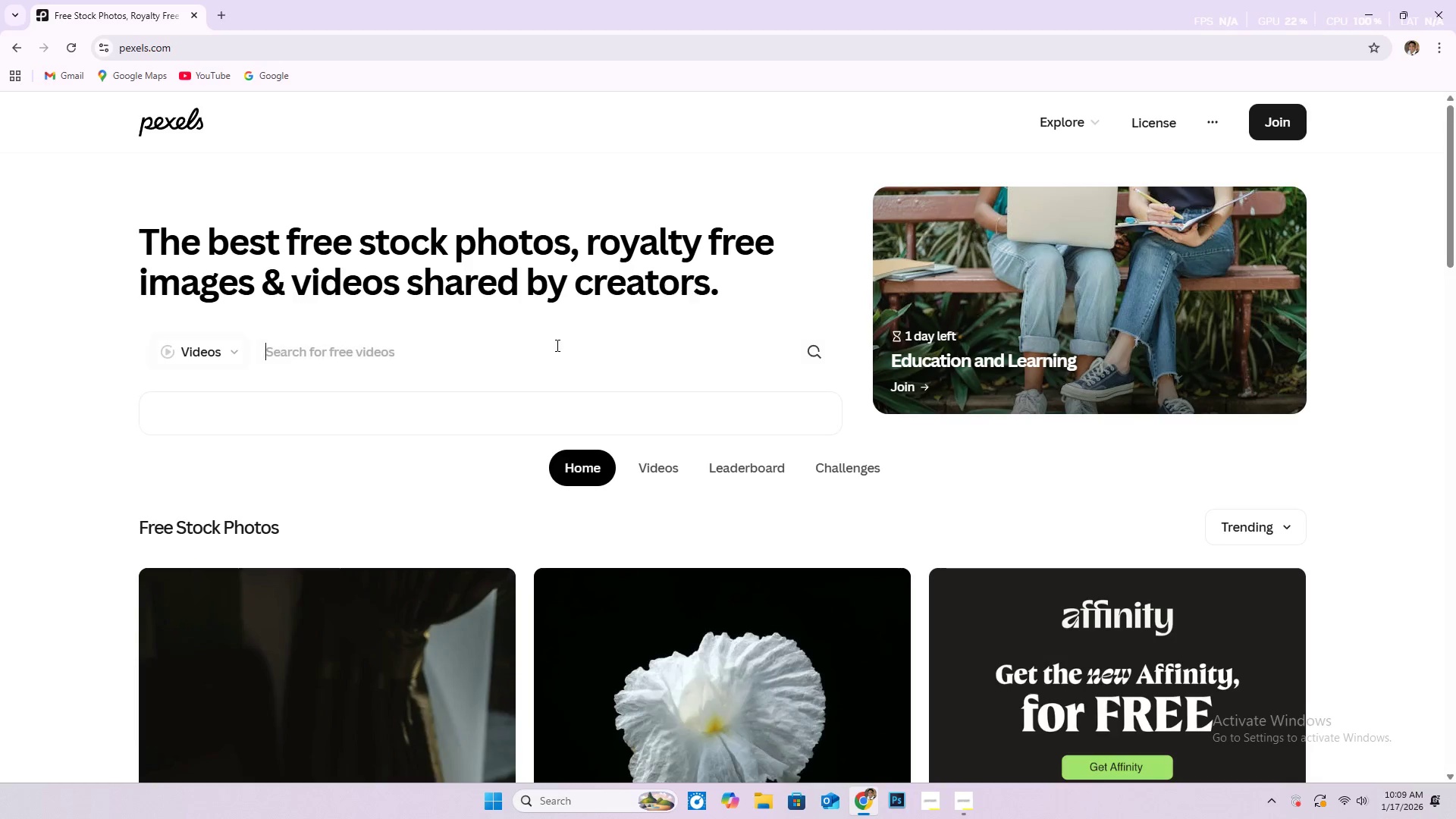 
key(Control+V)
 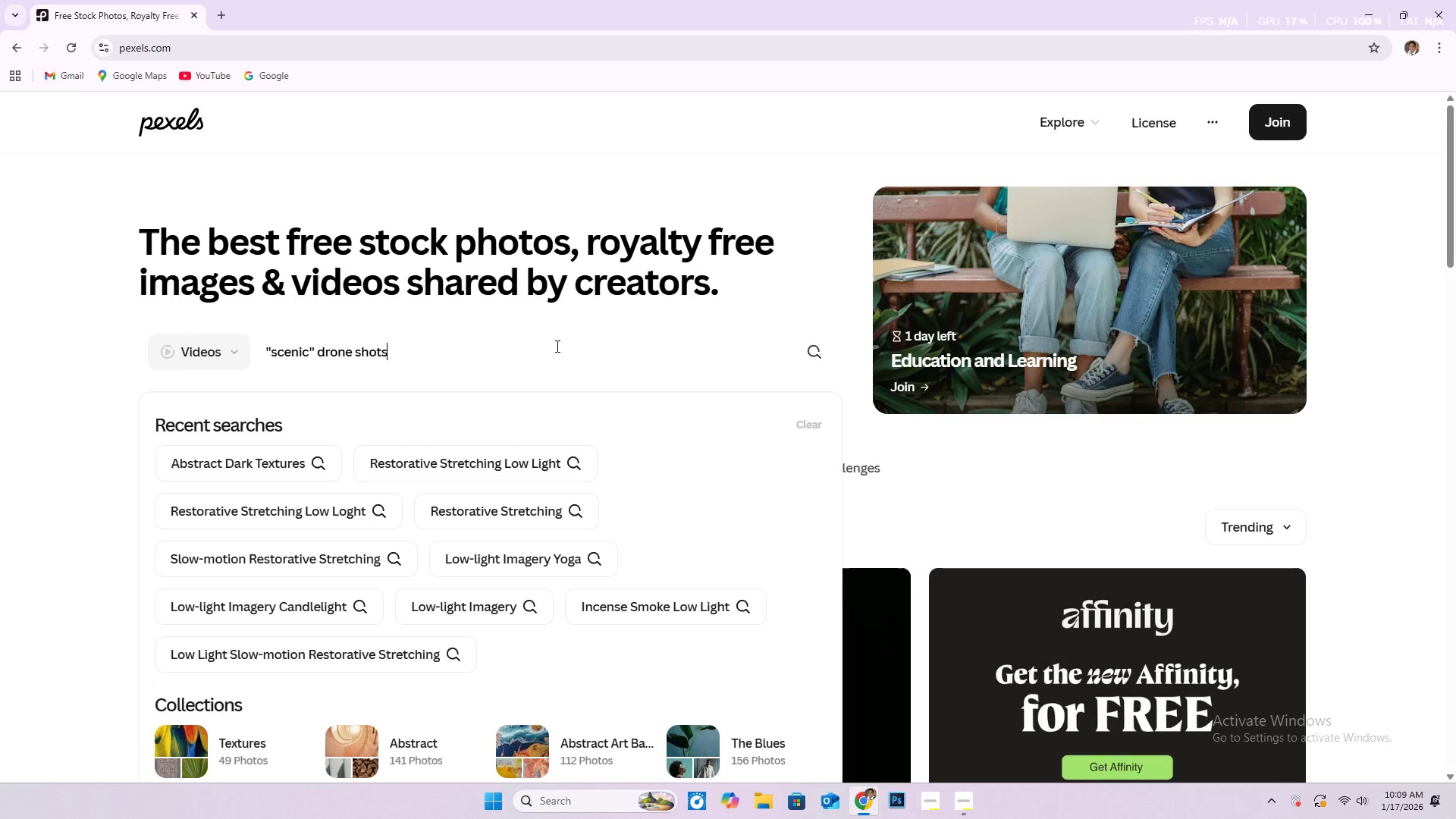 
key(NumpadEnter)
 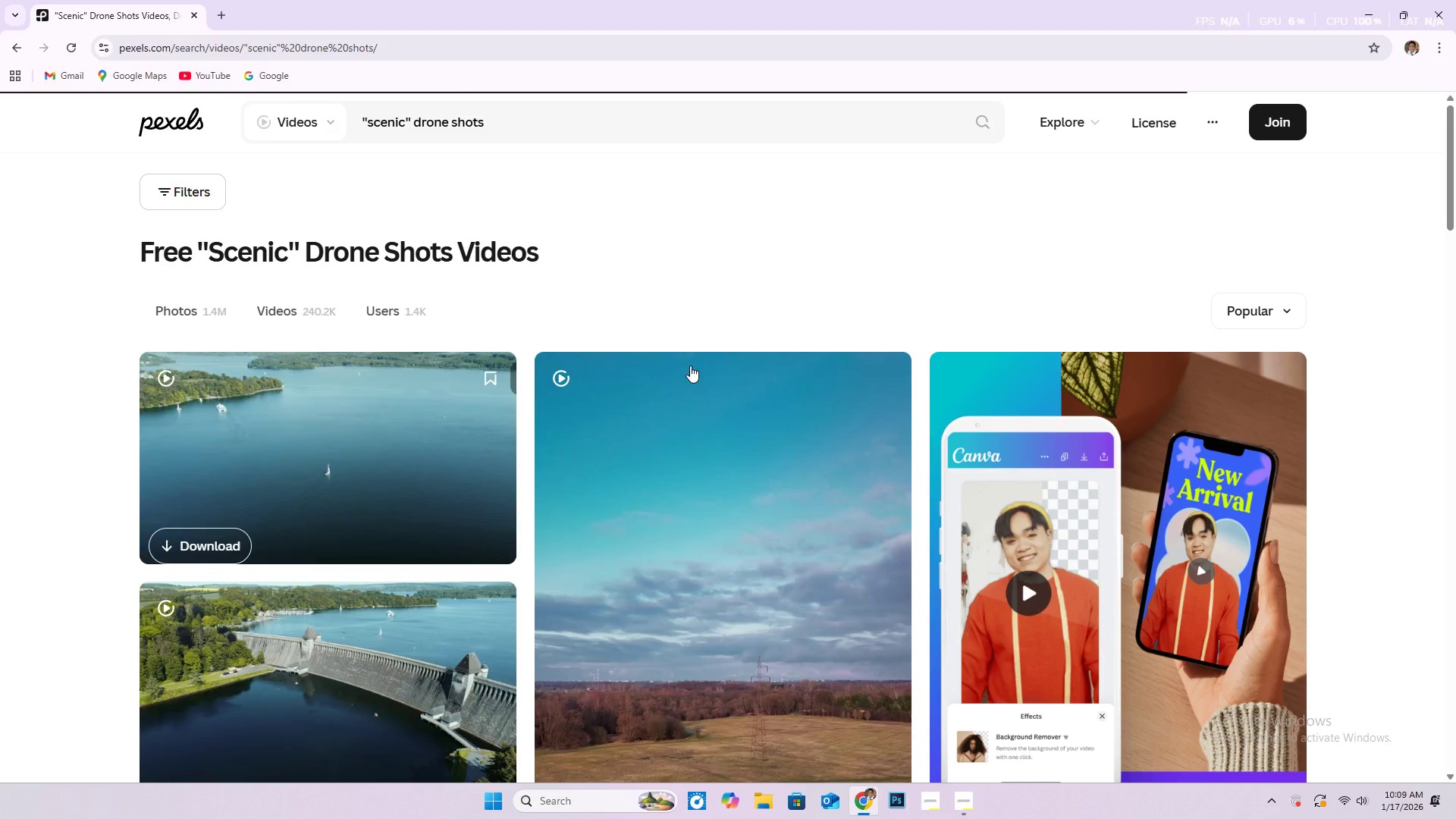 
mouse_move([419, 400])
 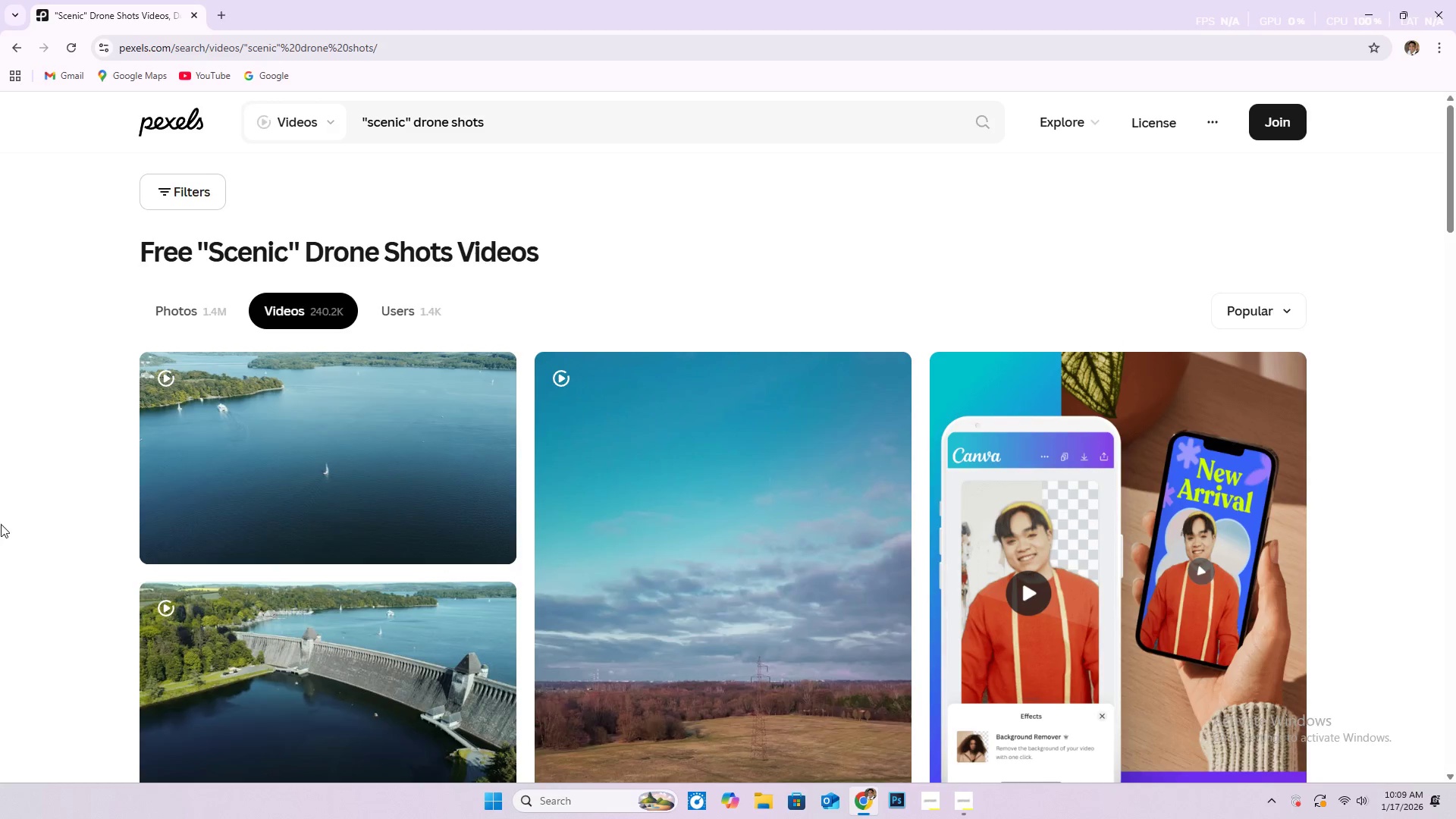 
scroll: coordinate [5, 509], scroll_direction: down, amount: 6.0
 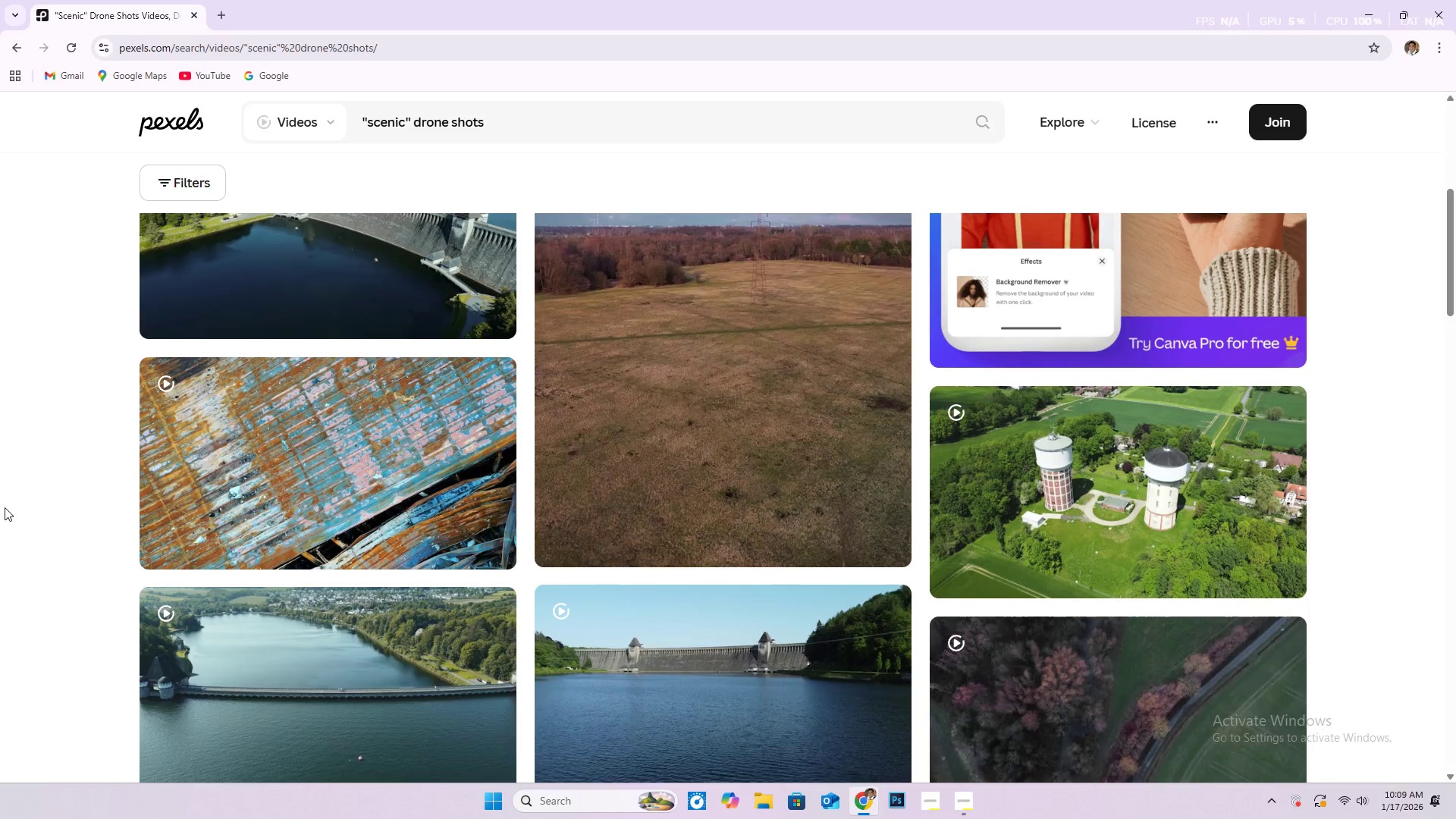 
scroll: coordinate [5, 507], scroll_direction: up, amount: 1.0
 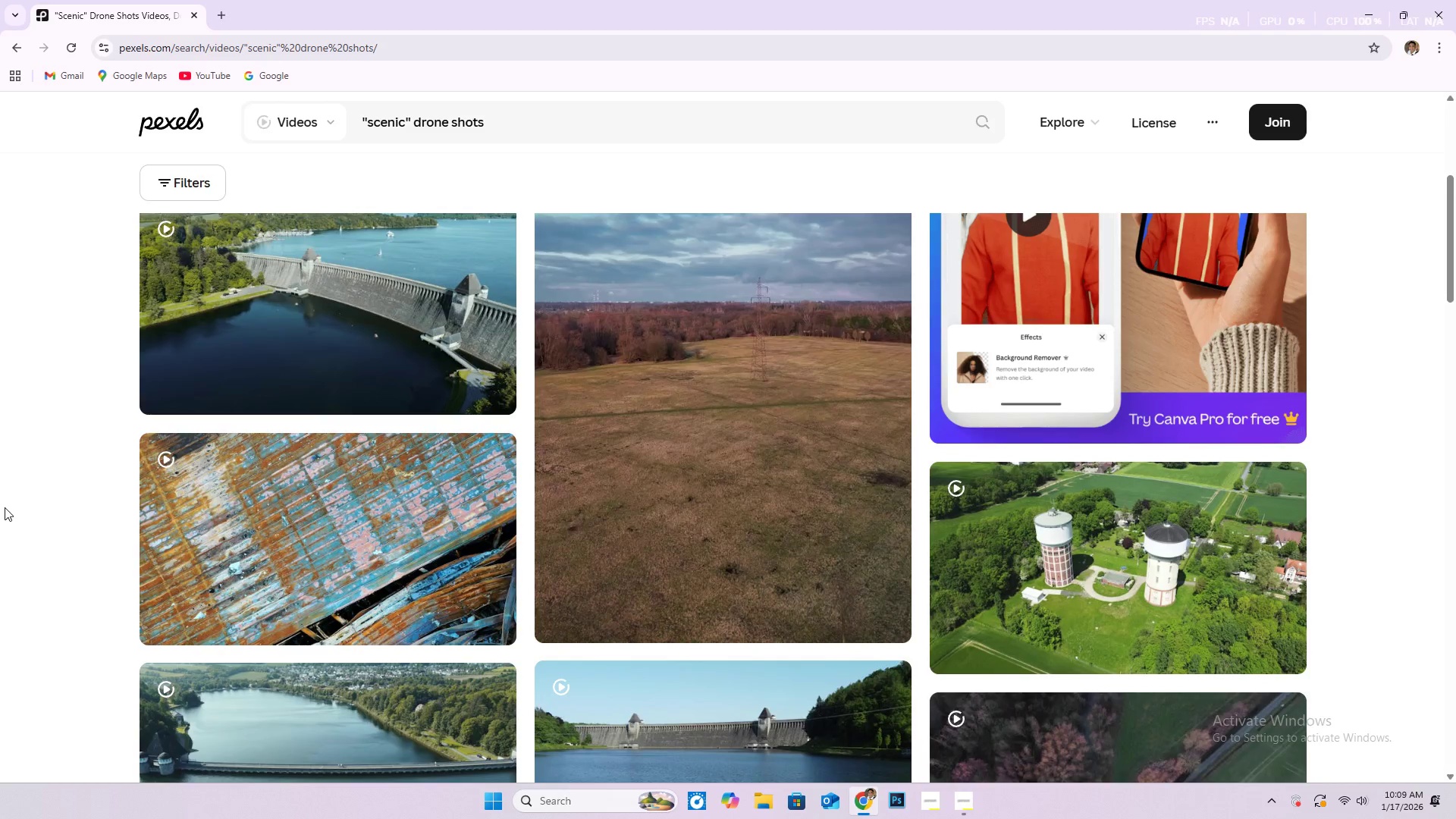 
scroll: coordinate [753, 649], scroll_direction: down, amount: 28.0
 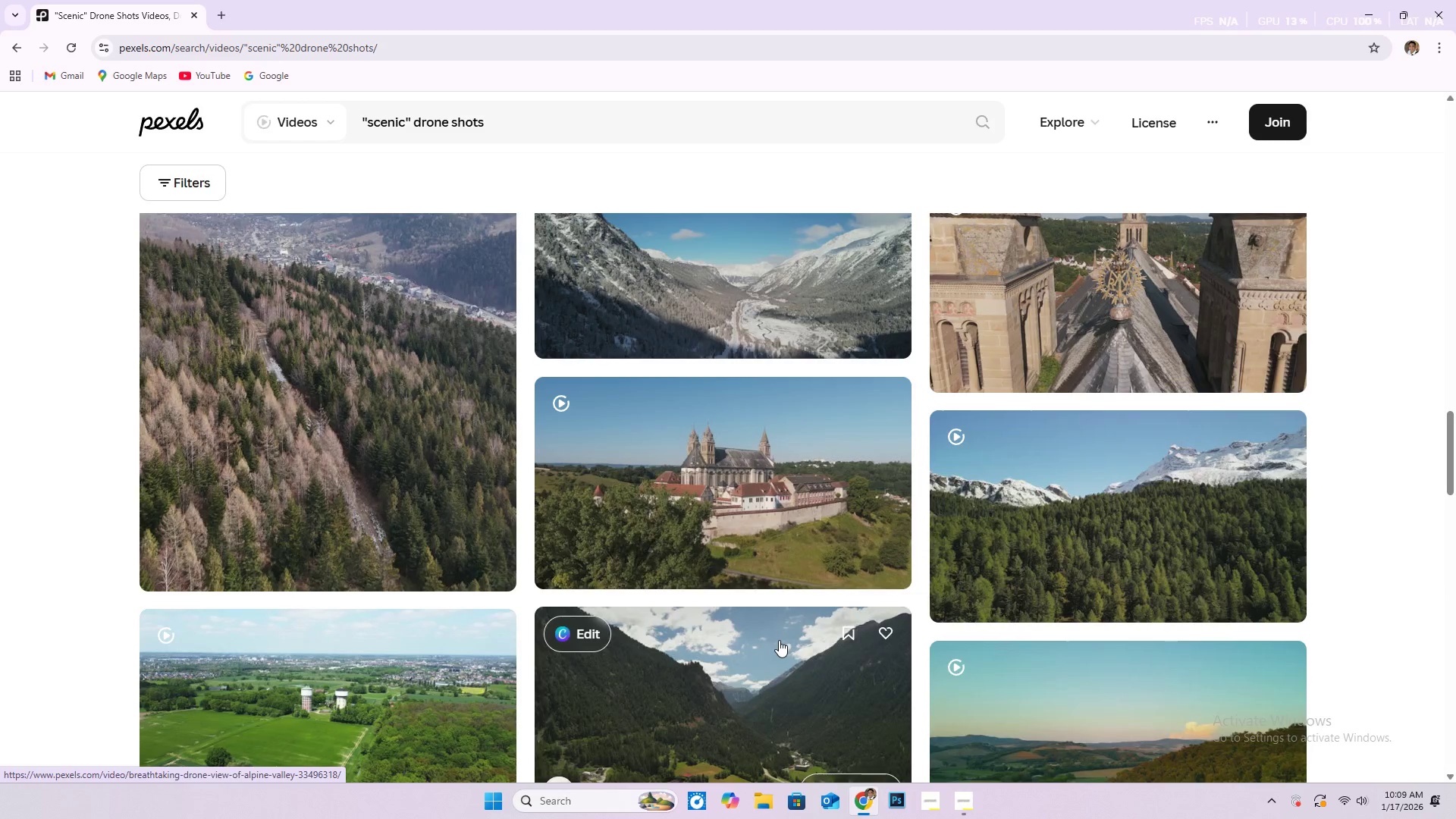 
scroll: coordinate [780, 628], scroll_direction: down, amount: 43.0
 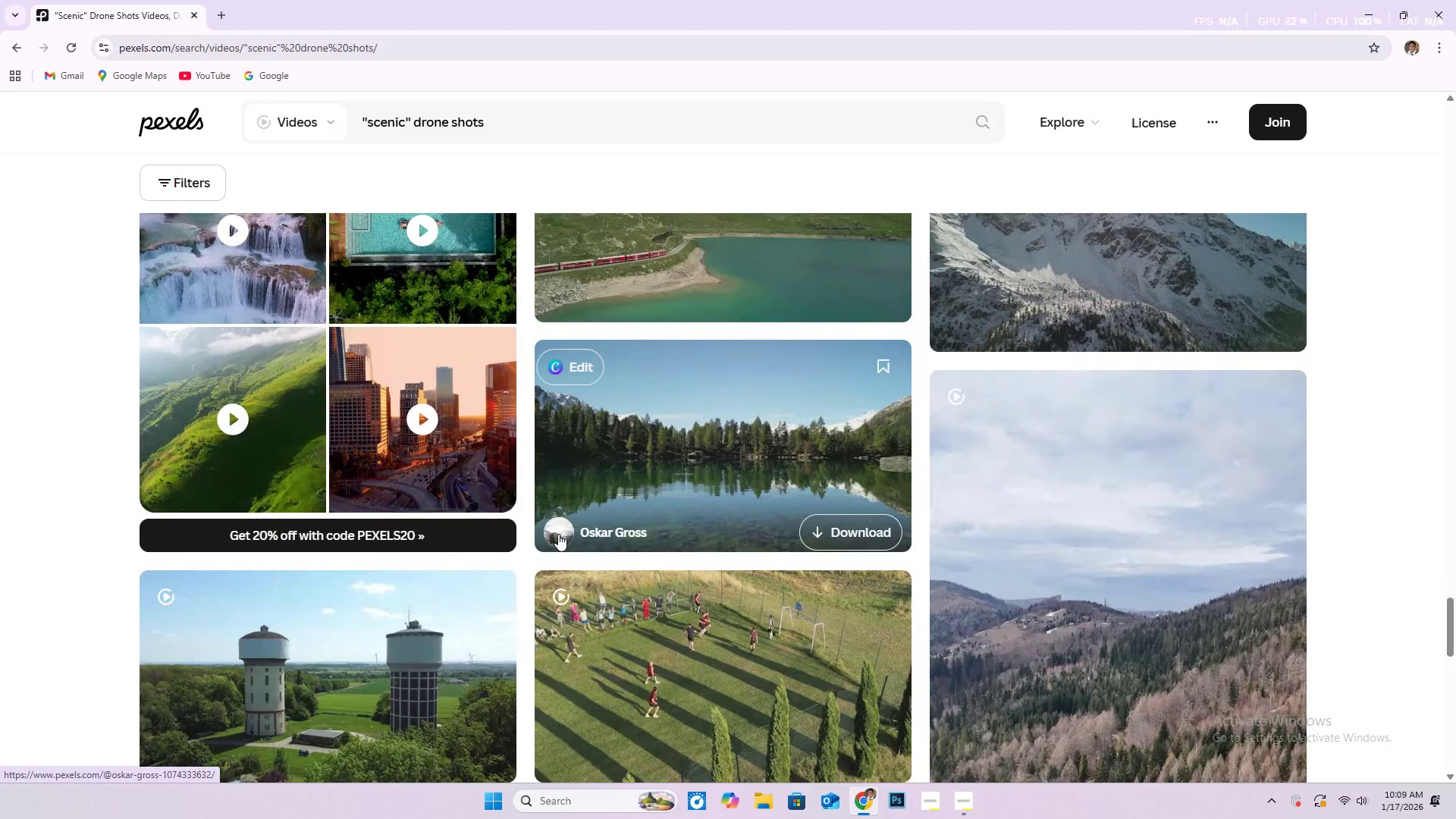 
scroll: coordinate [572, 382], scroll_direction: down, amount: 51.0